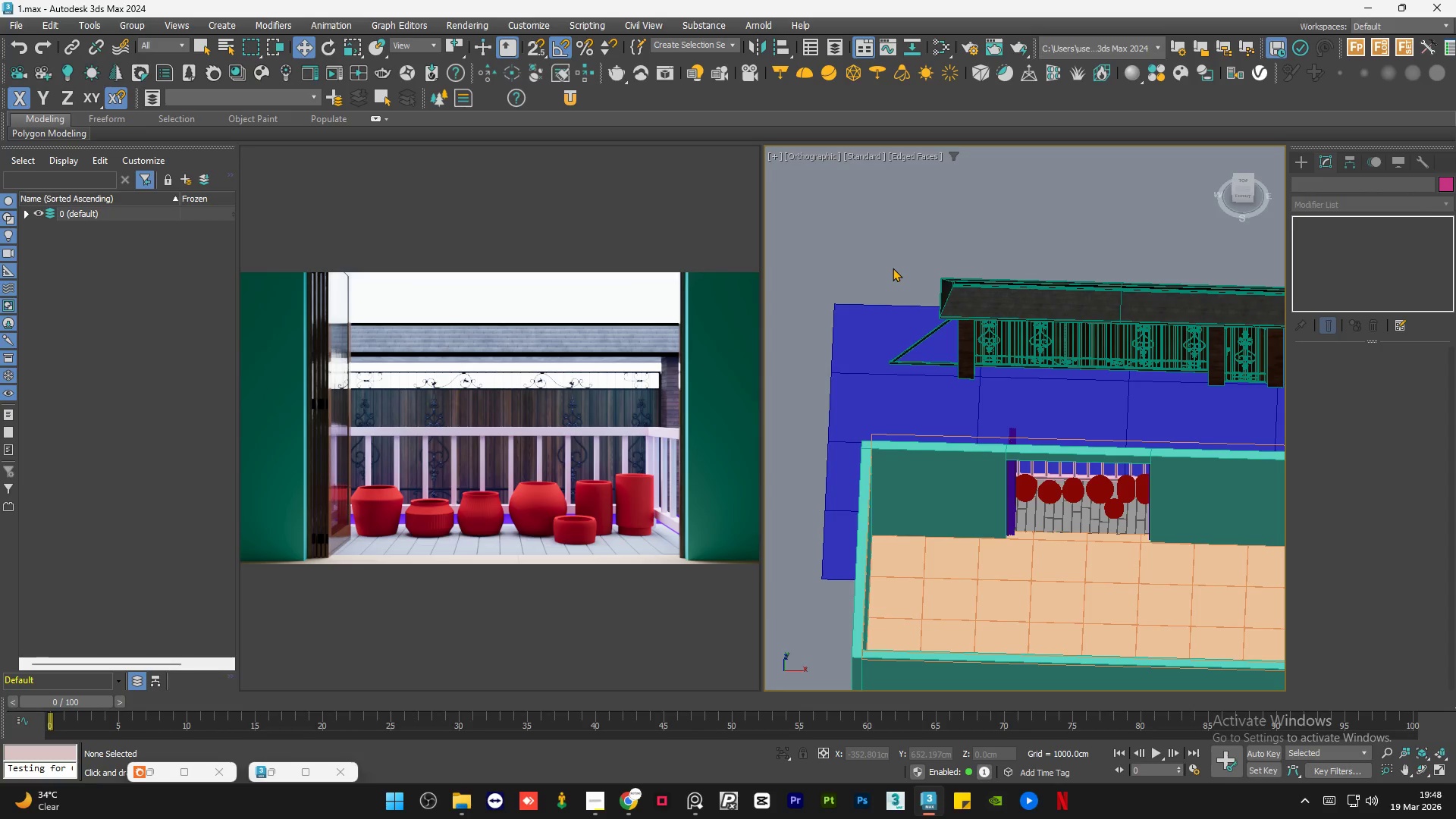 
left_click([893, 268])
 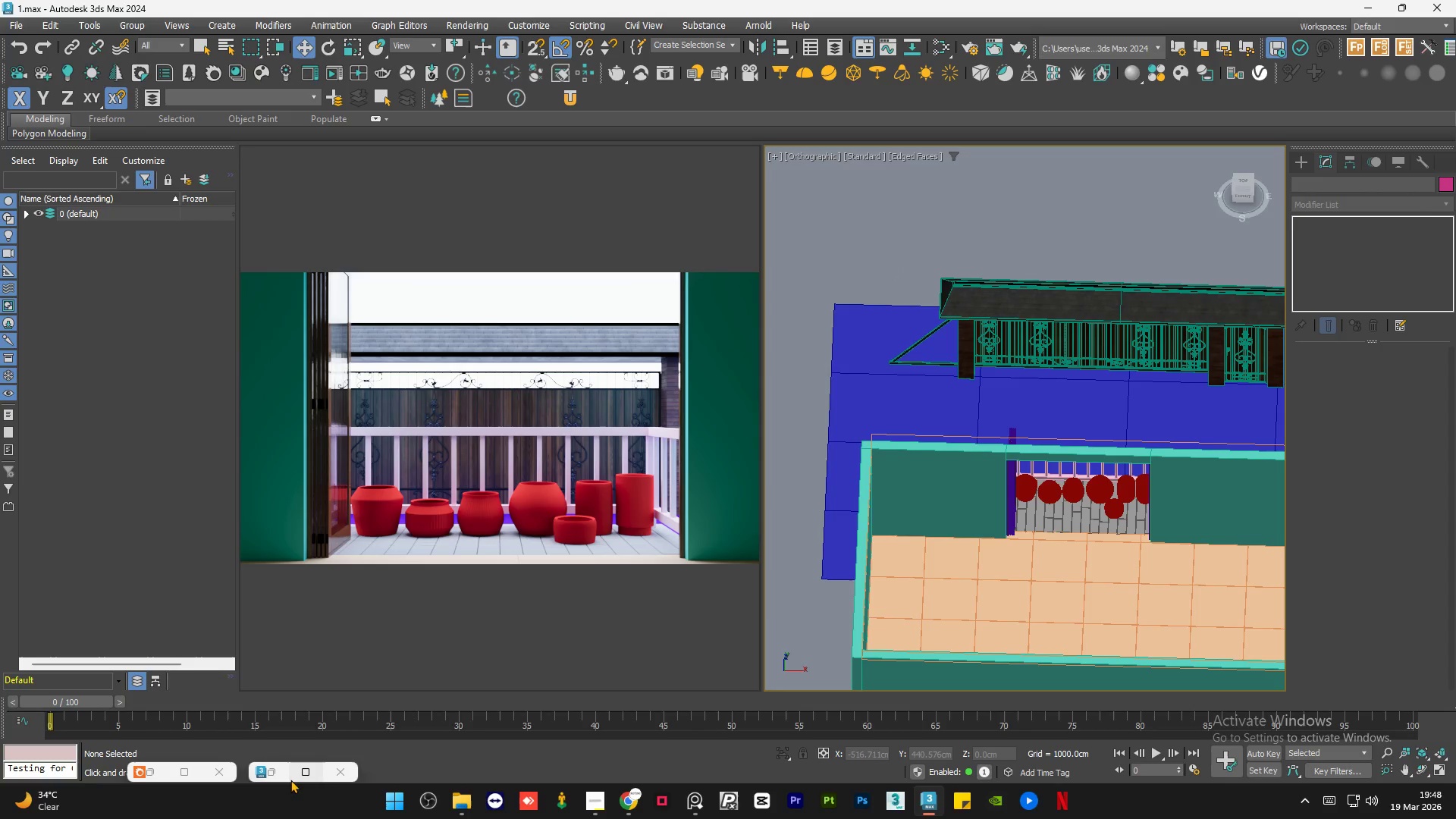 
left_click([281, 773])
 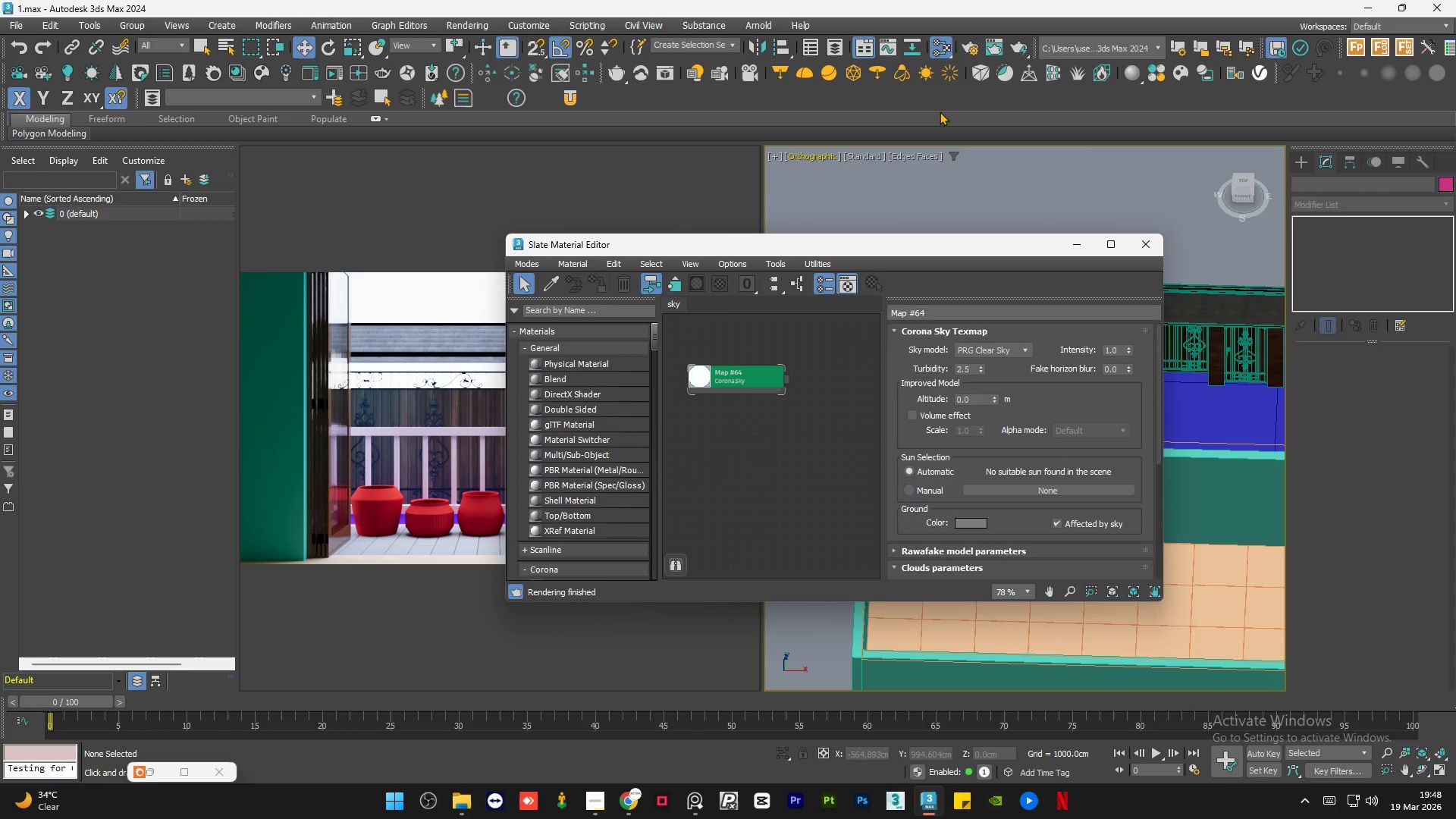 
left_click([971, 52])
 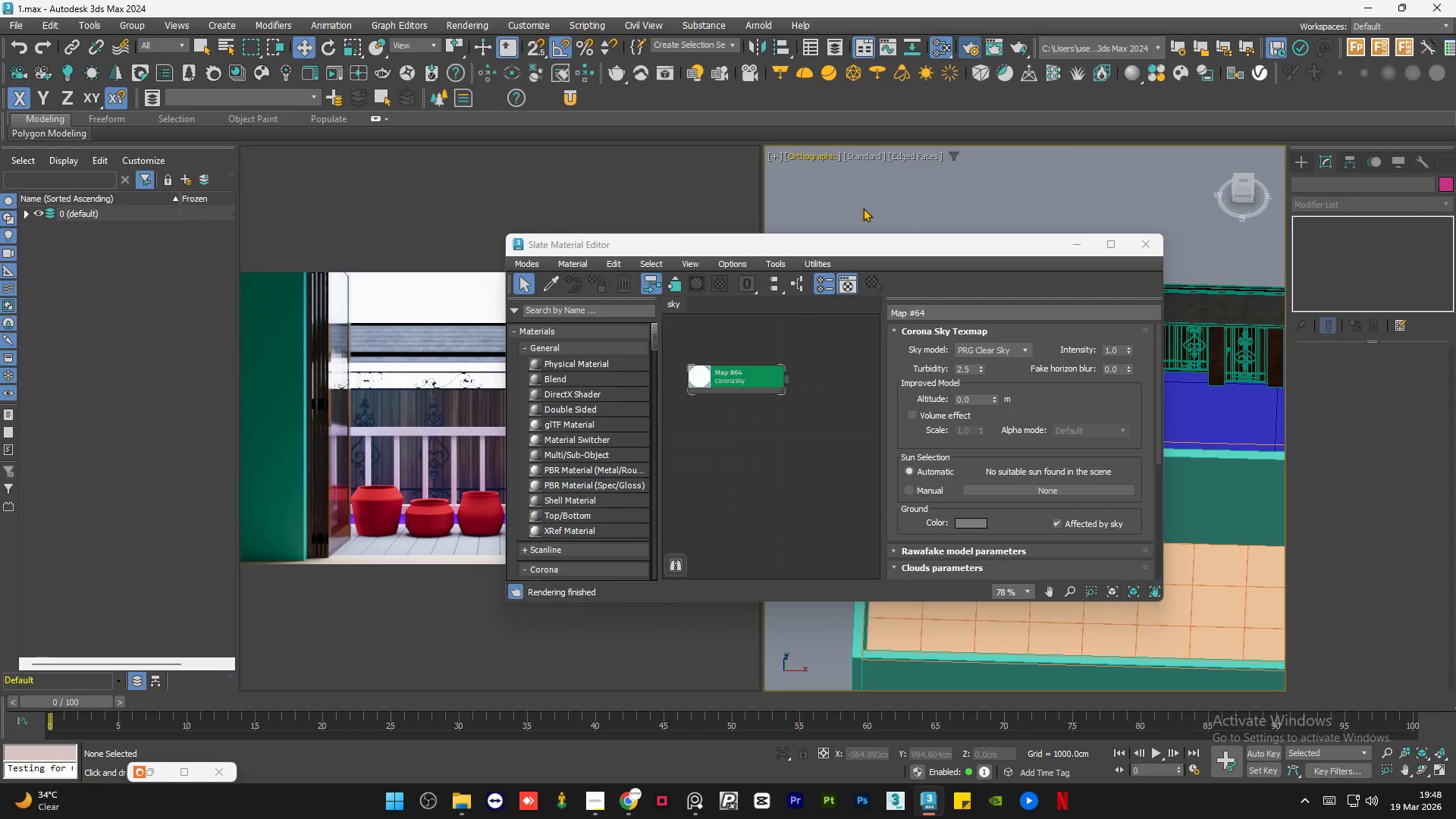 
mouse_move([808, 290])
 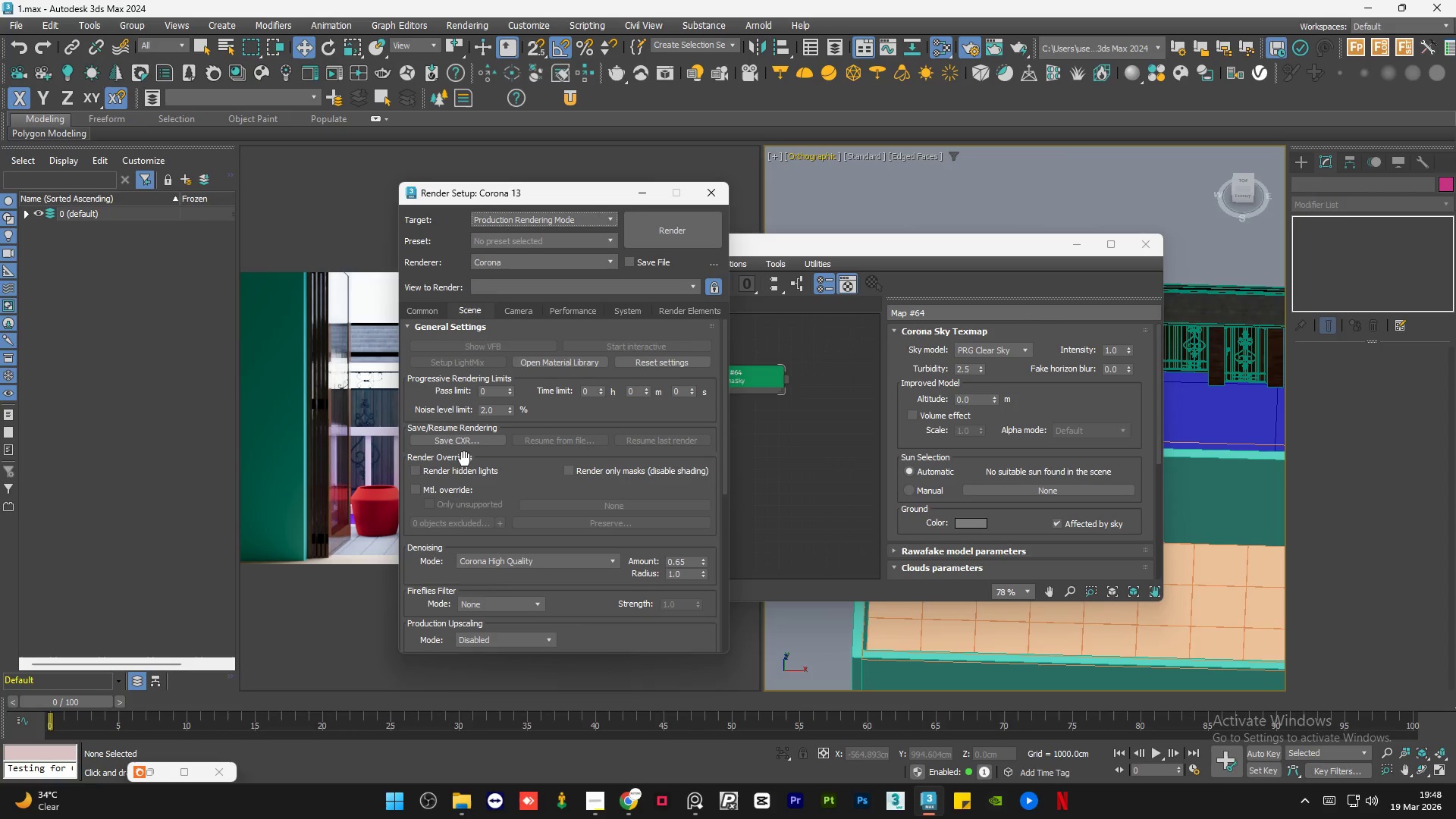 
left_click([433, 488])
 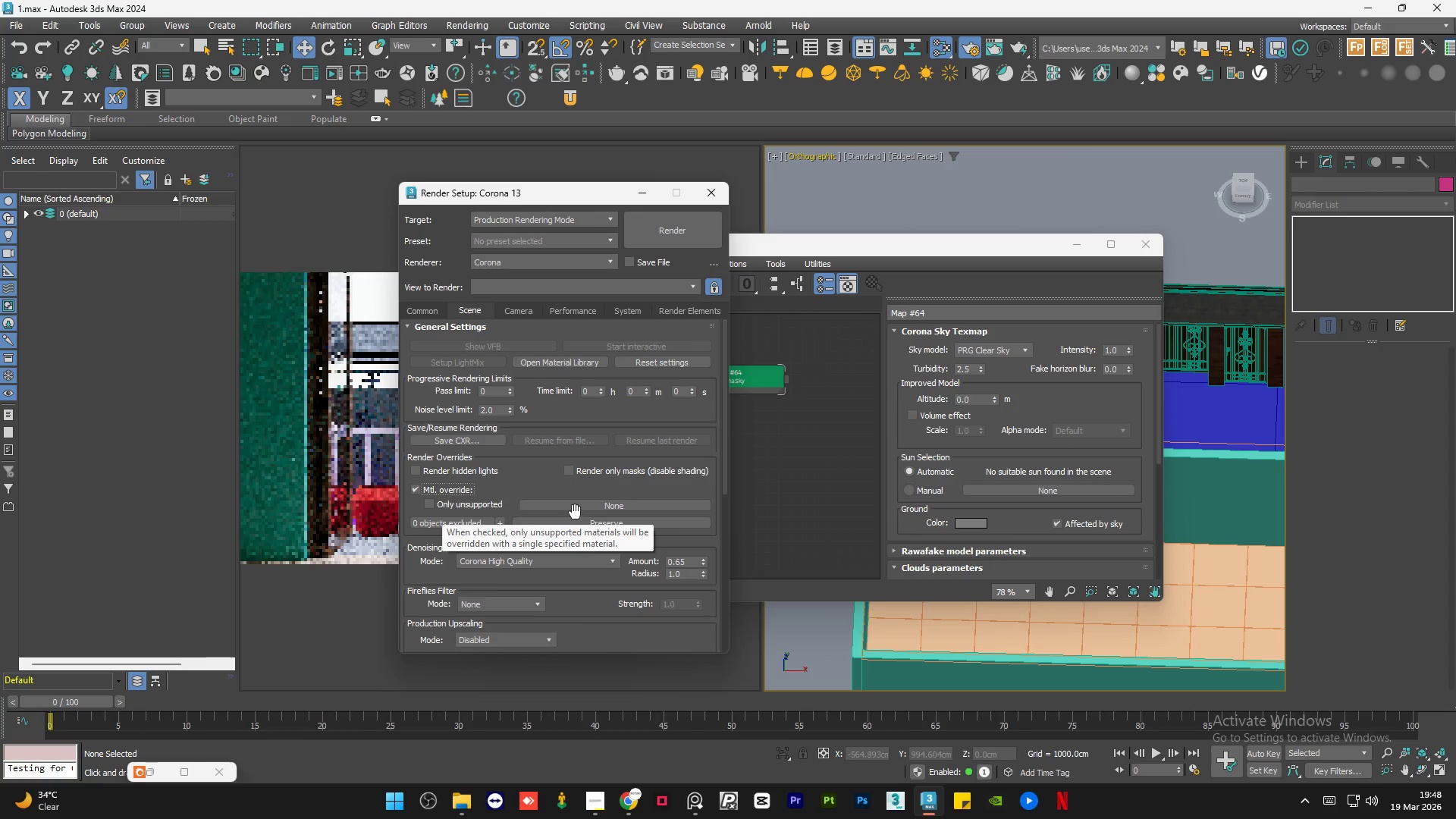 
left_click([579, 507])
 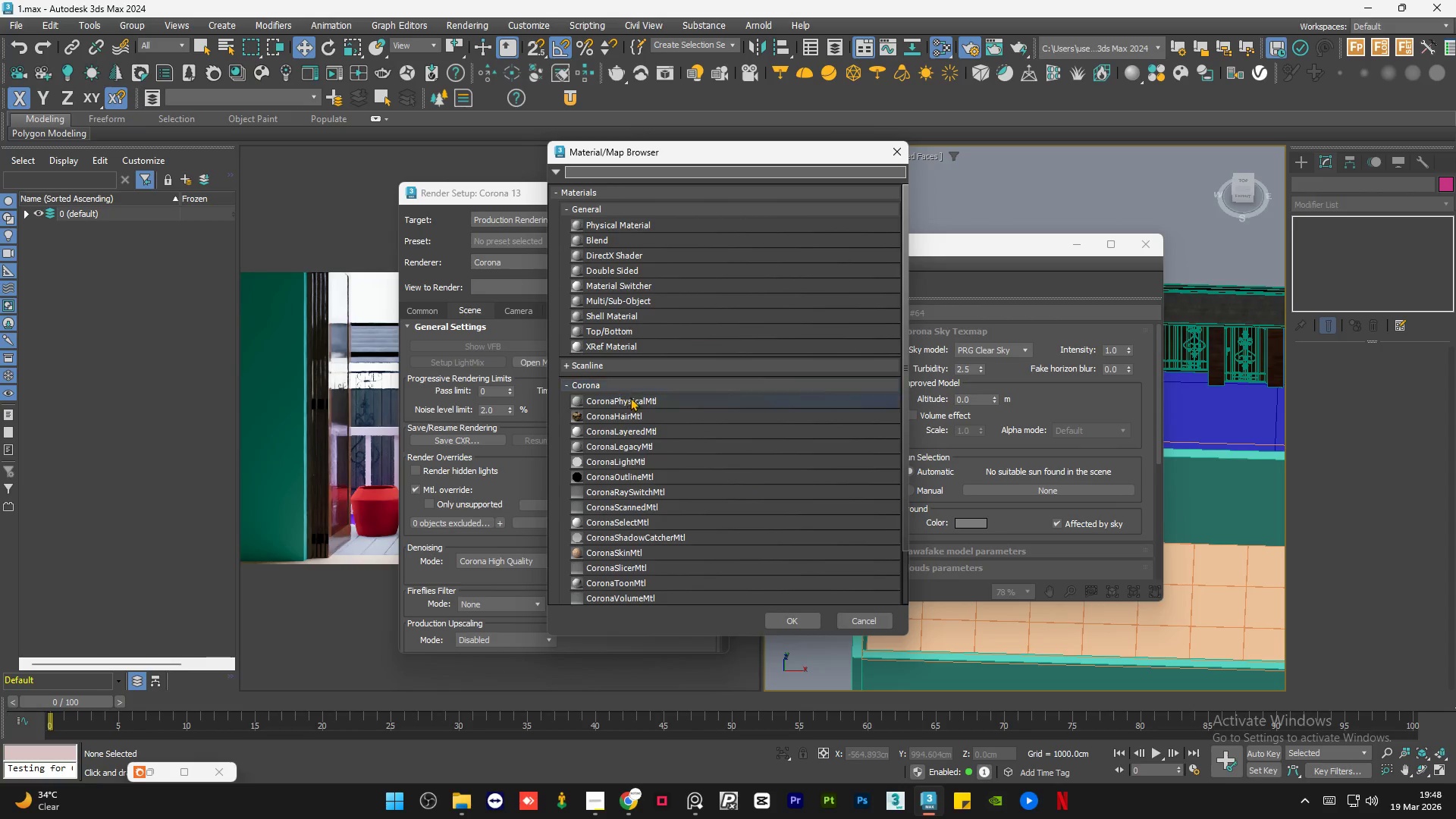 
double_click([630, 399])
 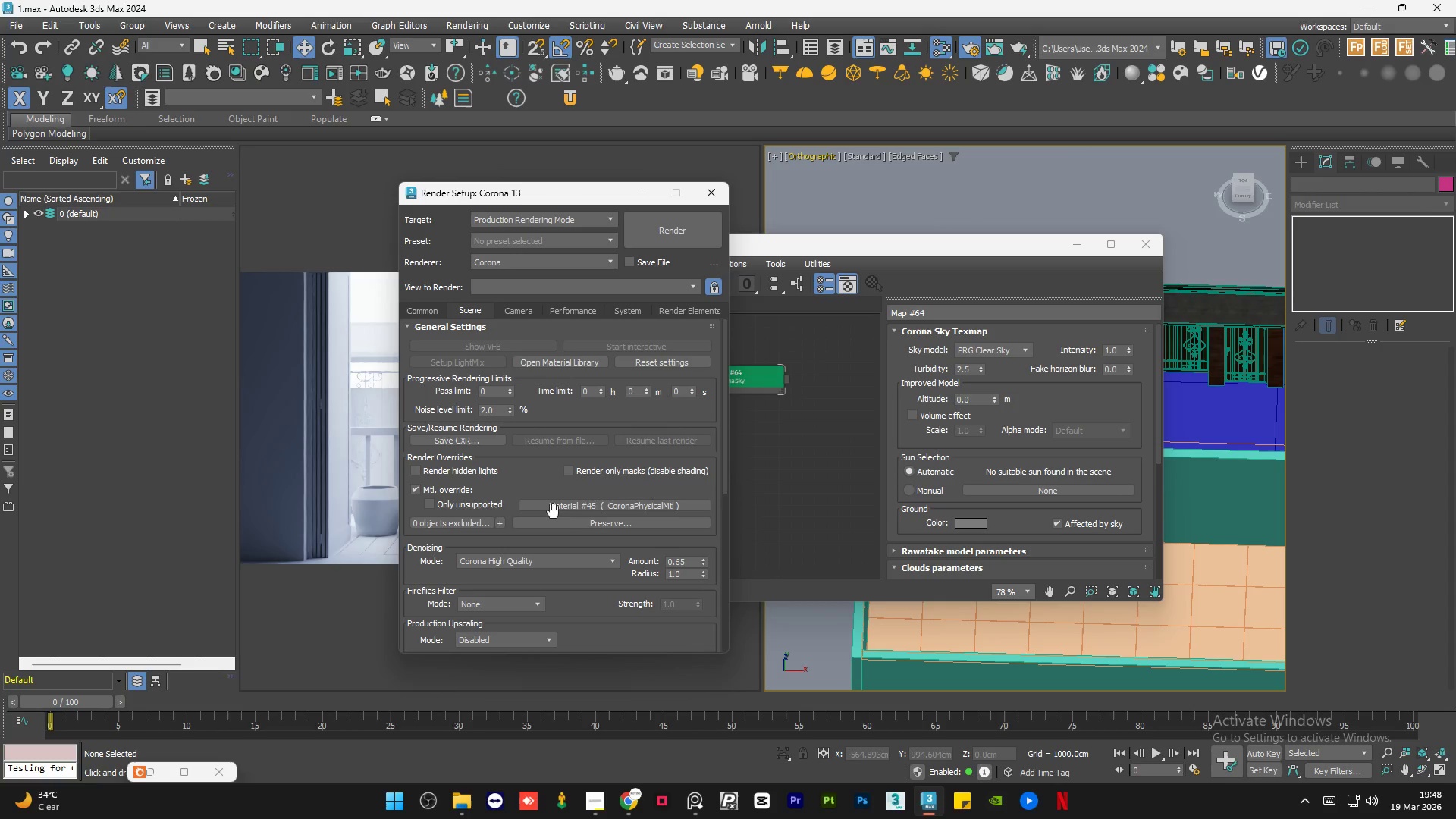 
left_click([585, 523])
 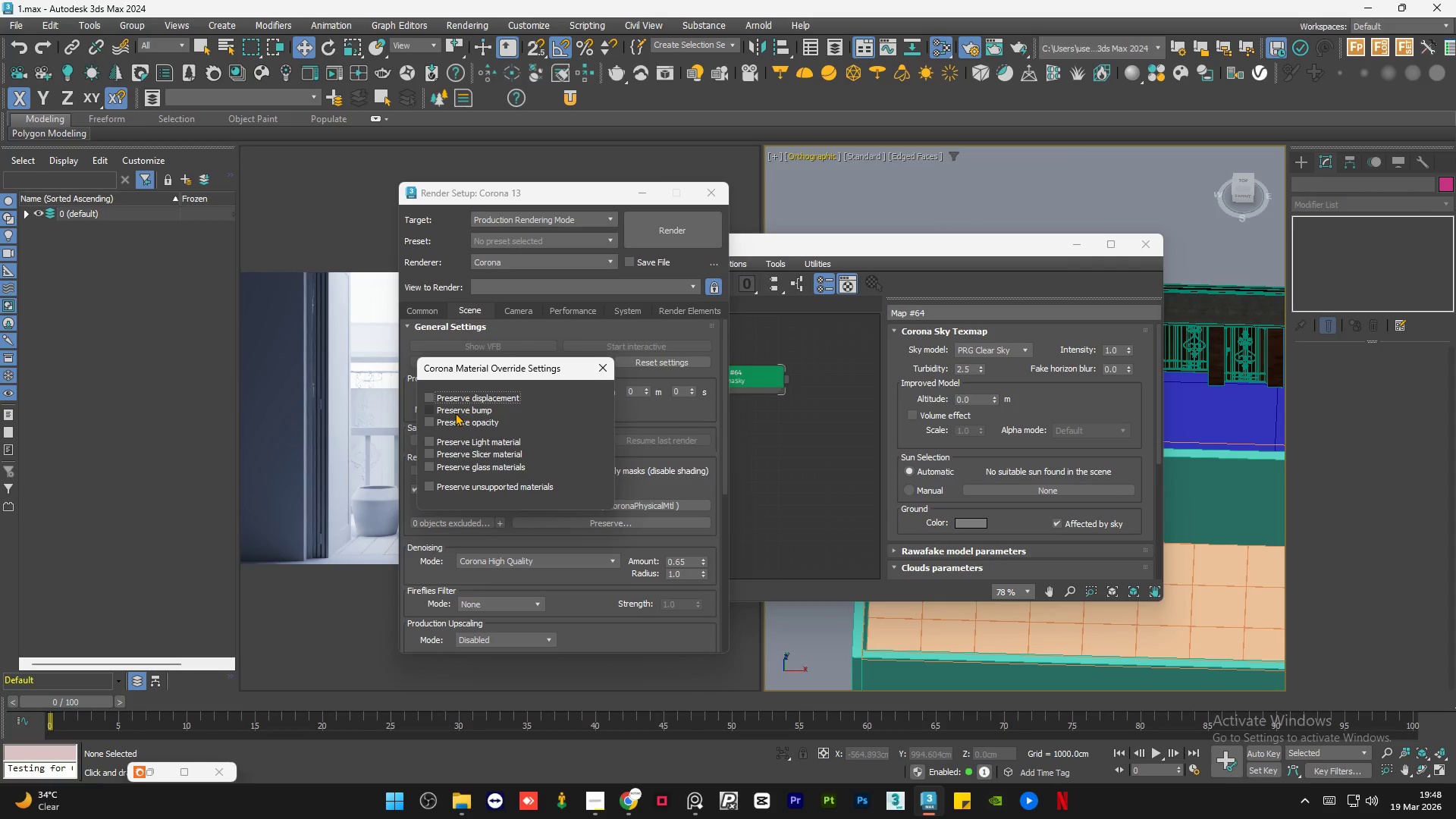 
double_click([453, 415])
 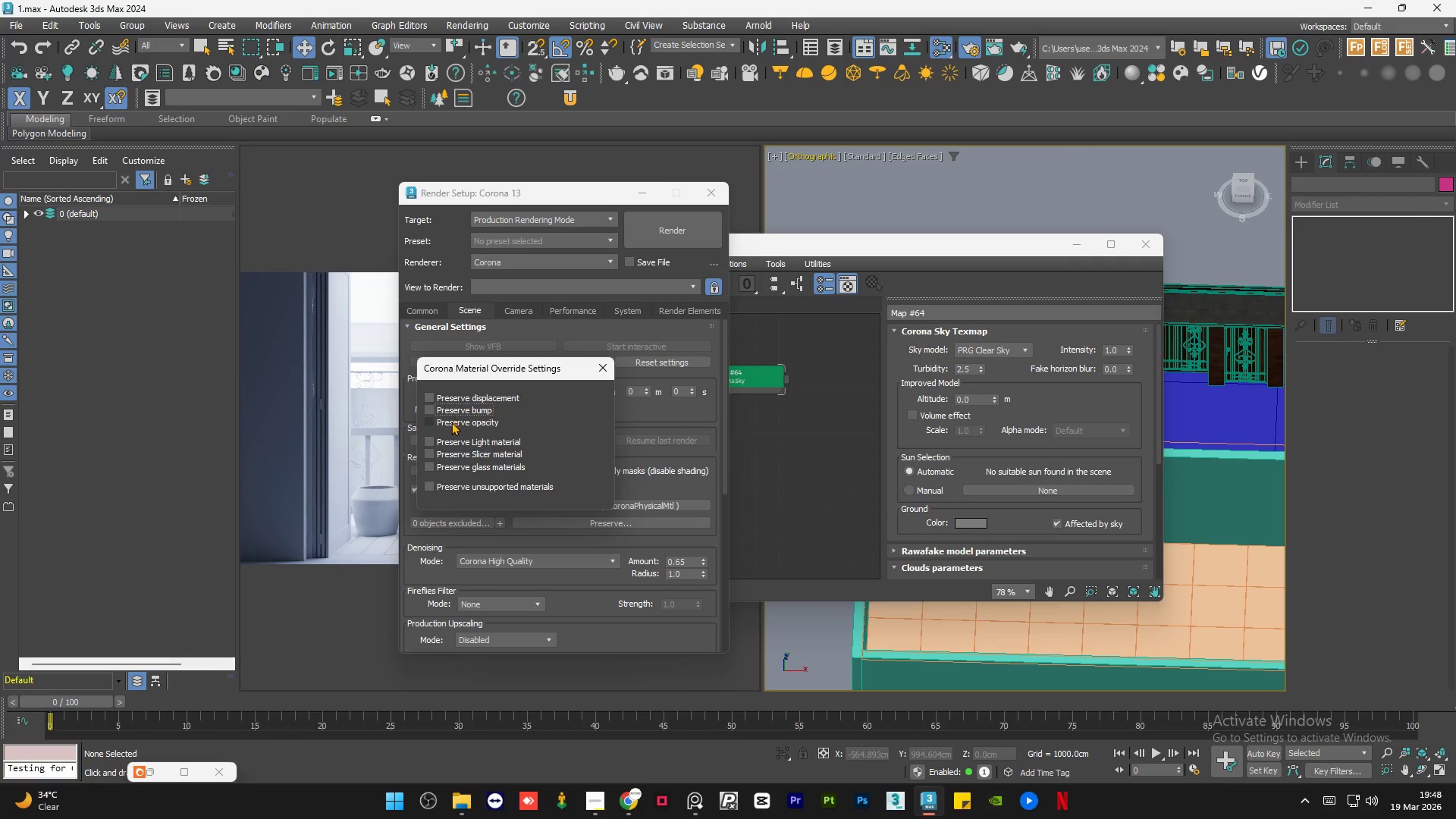 
triple_click([450, 424])
 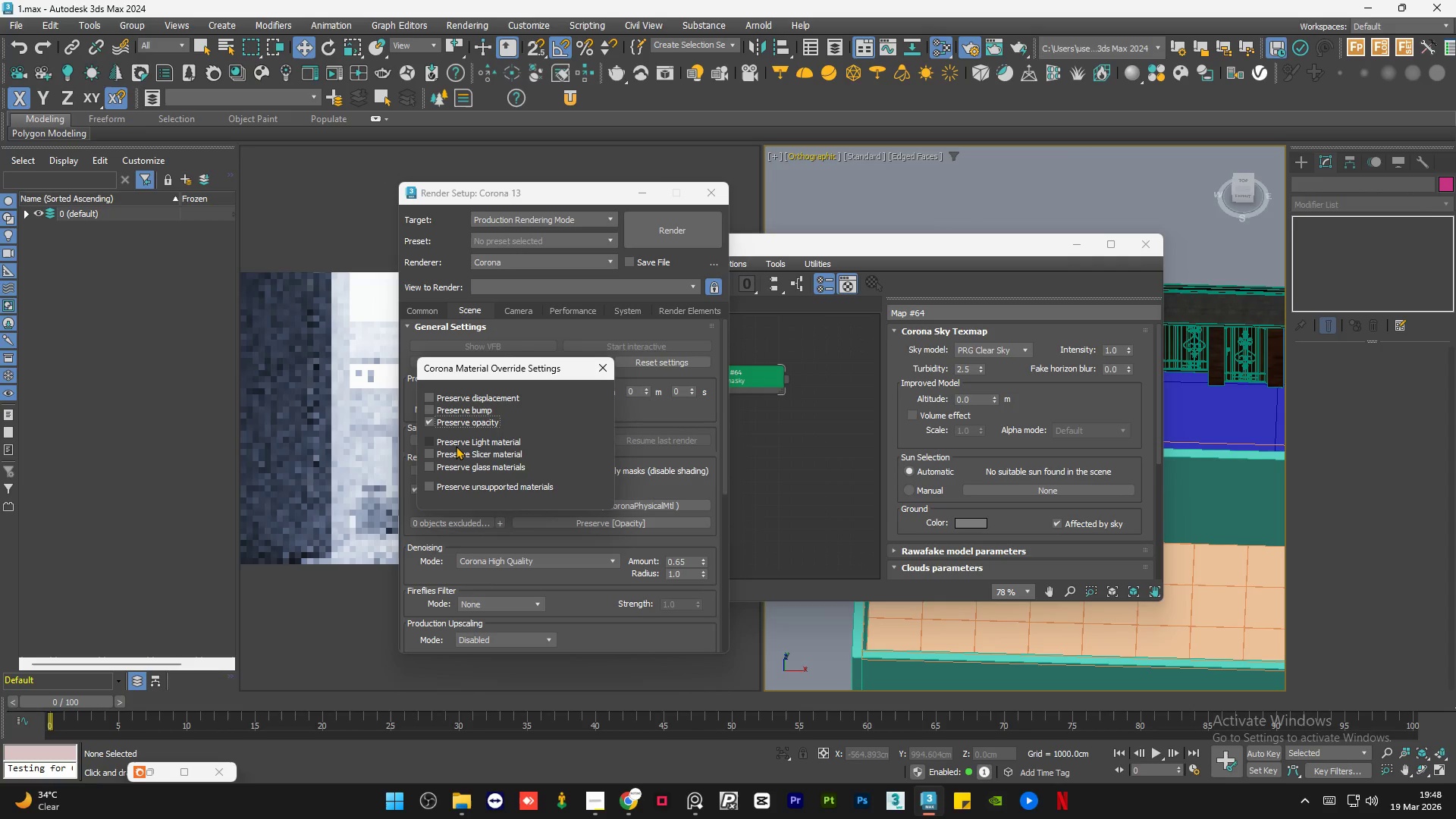 
left_click([456, 446])
 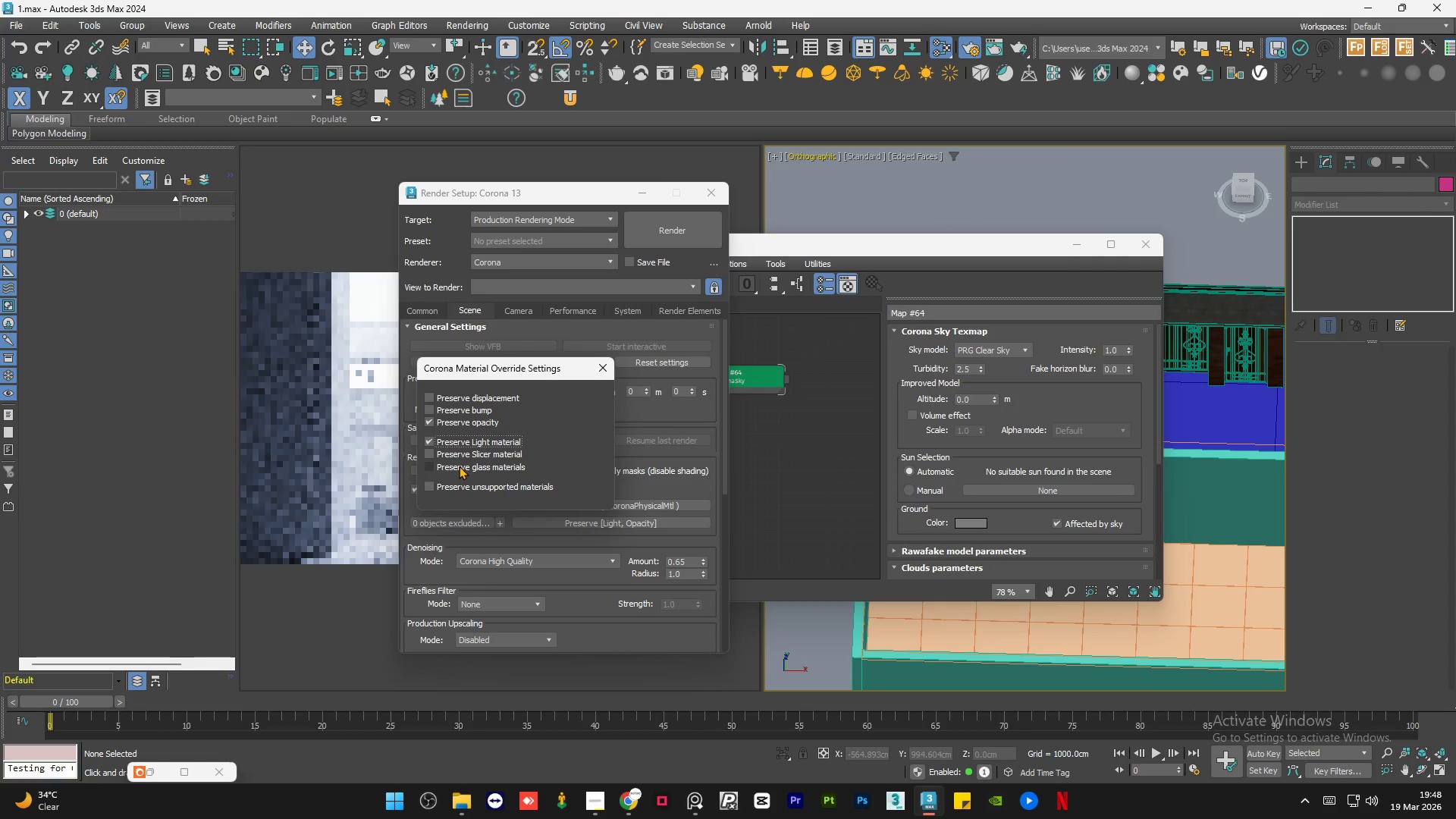 
left_click([459, 466])
 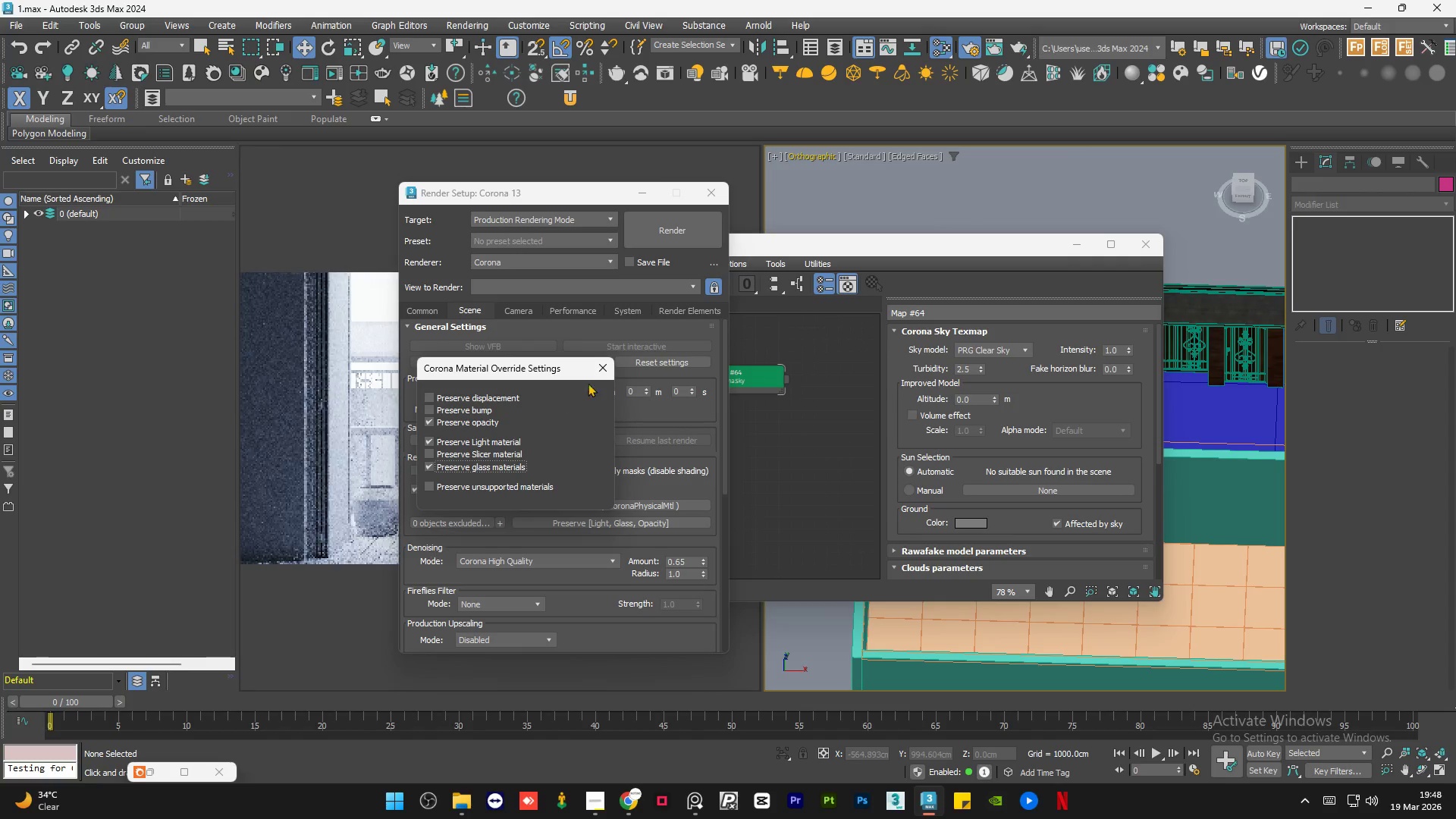 
left_click([596, 363])
 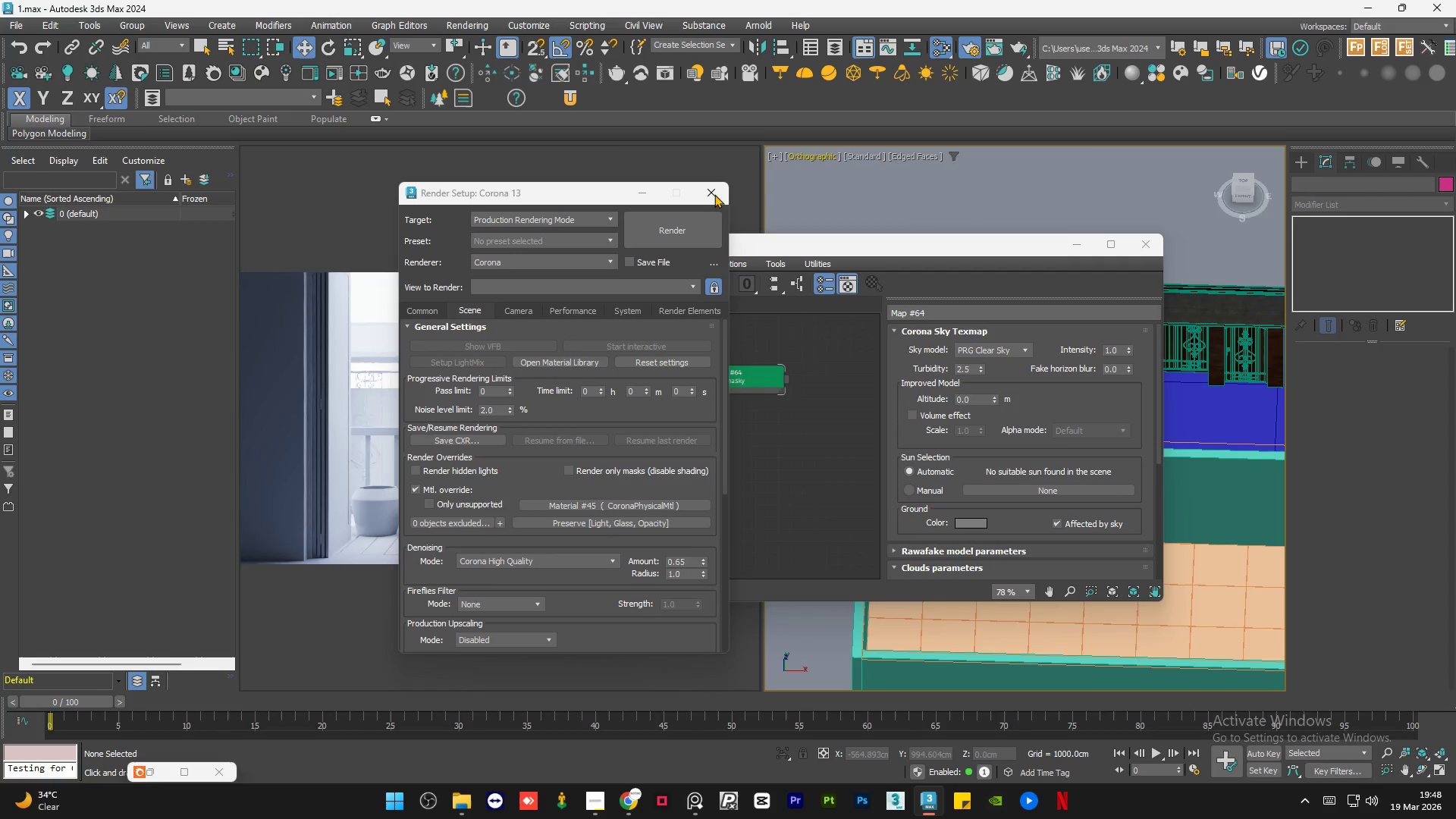 
left_click([701, 189])
 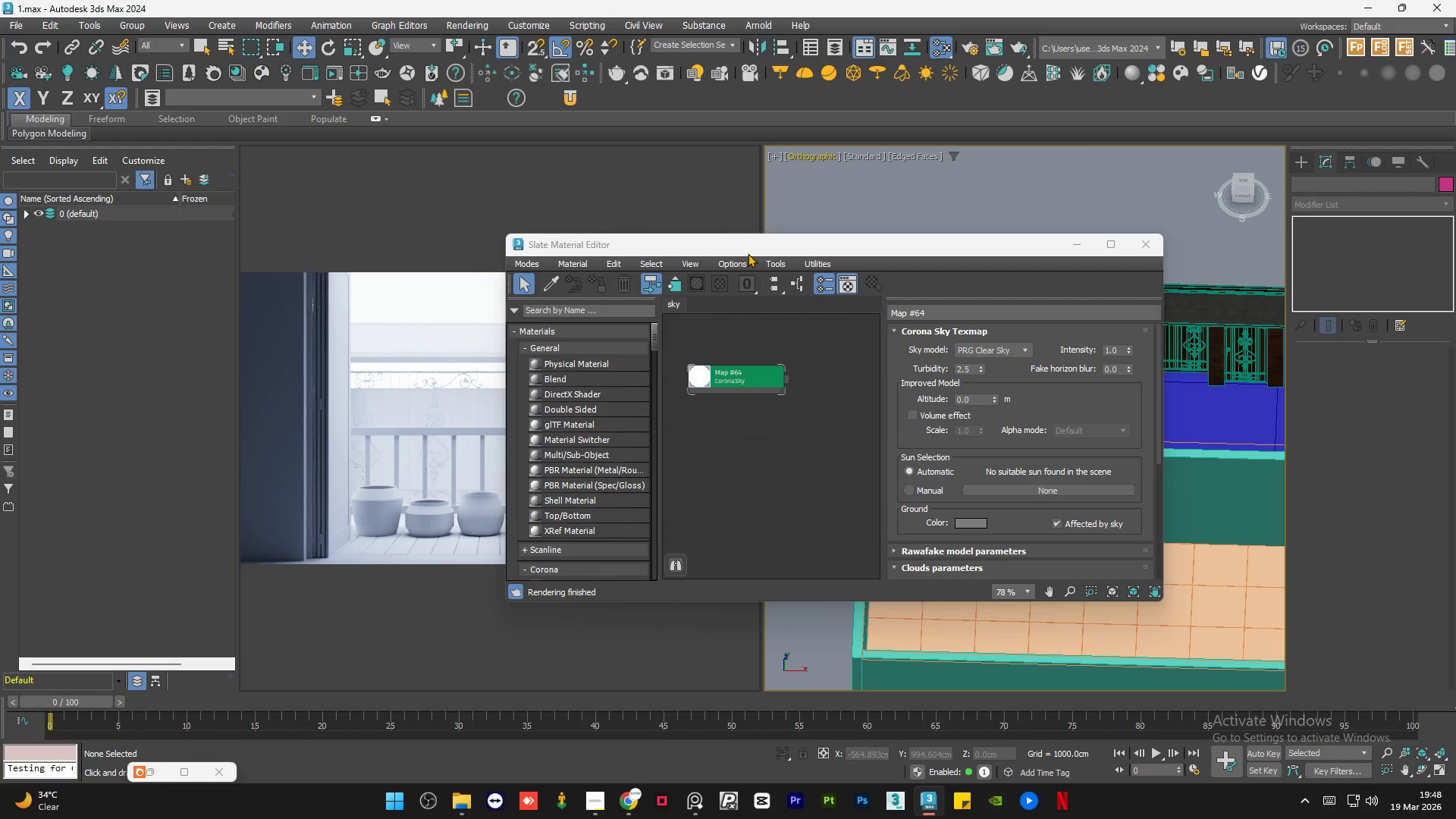 
left_click_drag(start_coordinate=[745, 251], to_coordinate=[987, 253])
 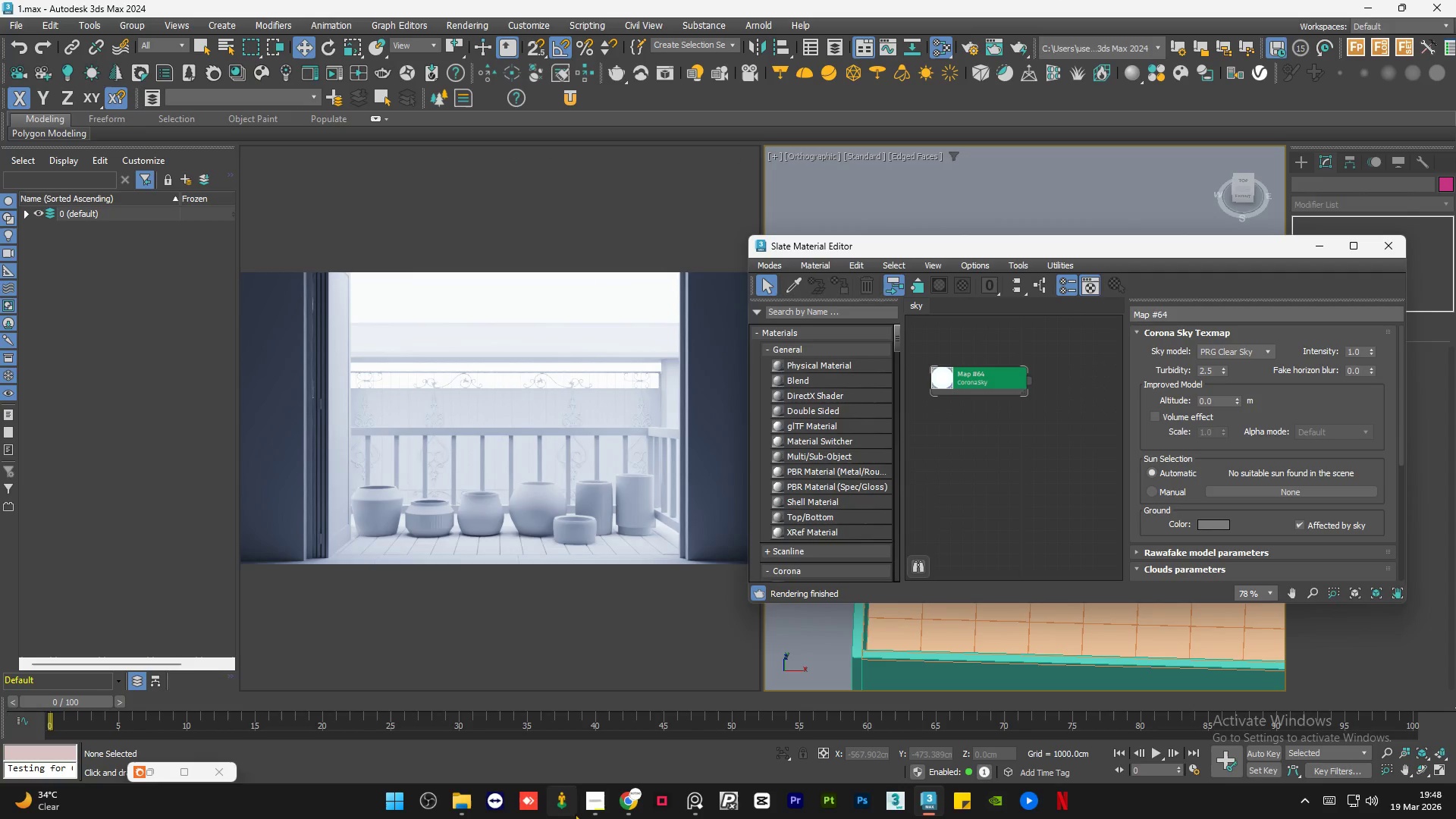 
left_click([594, 805])